 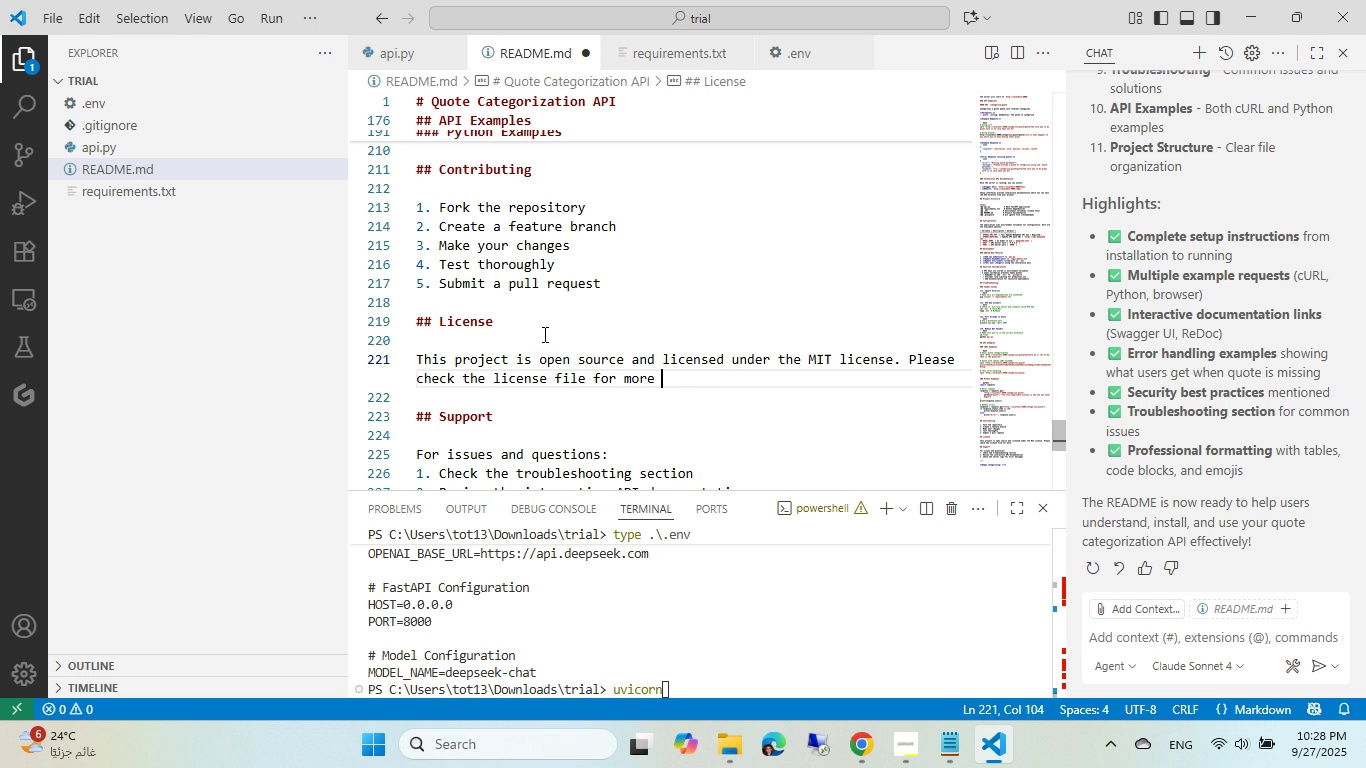 
key(Control+Backspace)
 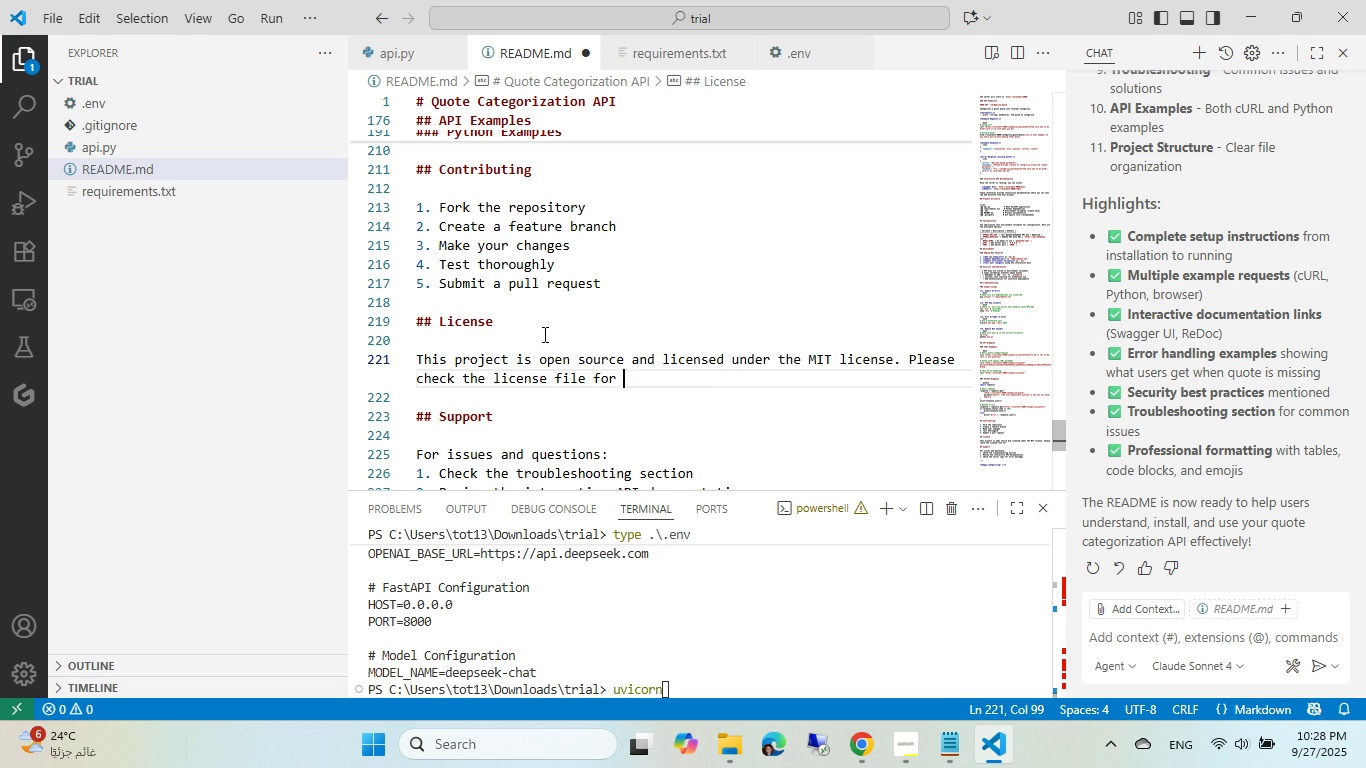 
key(Control+Backspace)
 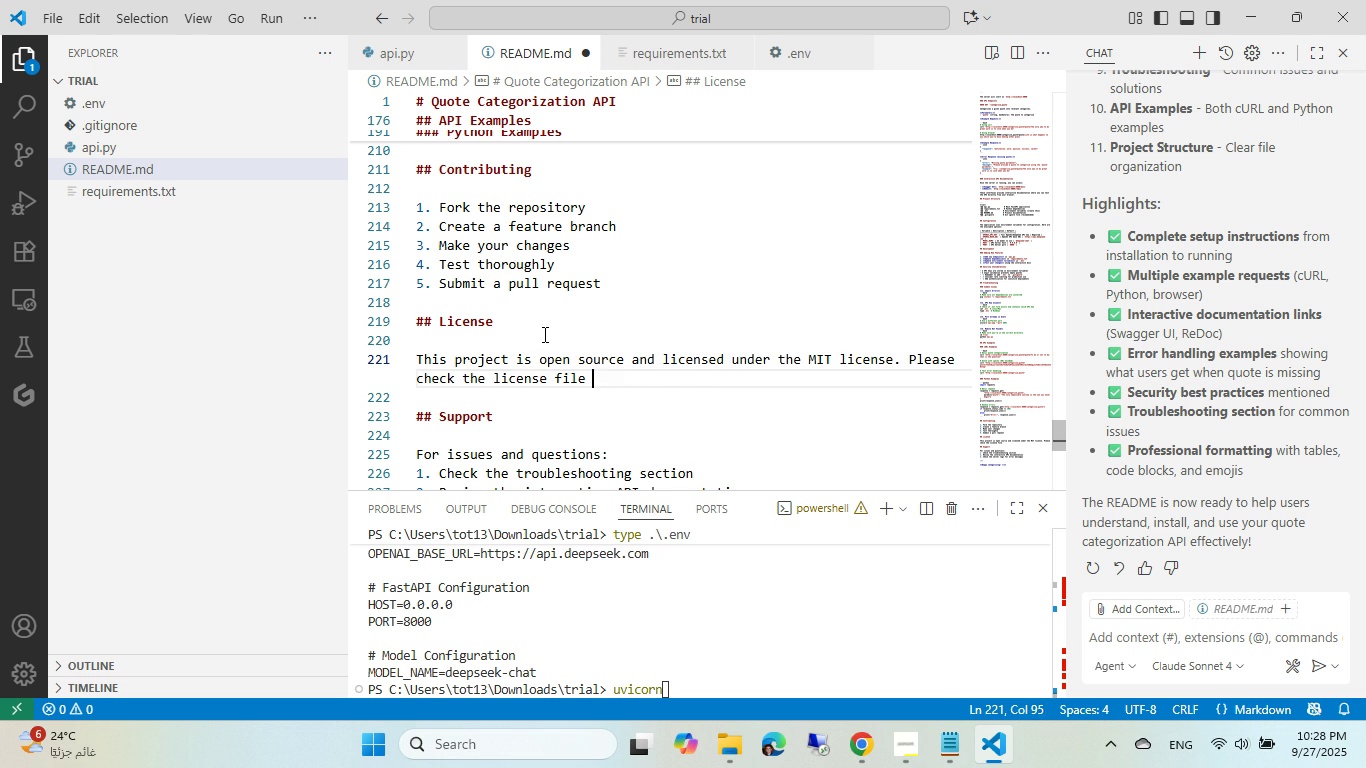 
key(Control+Backspace)
 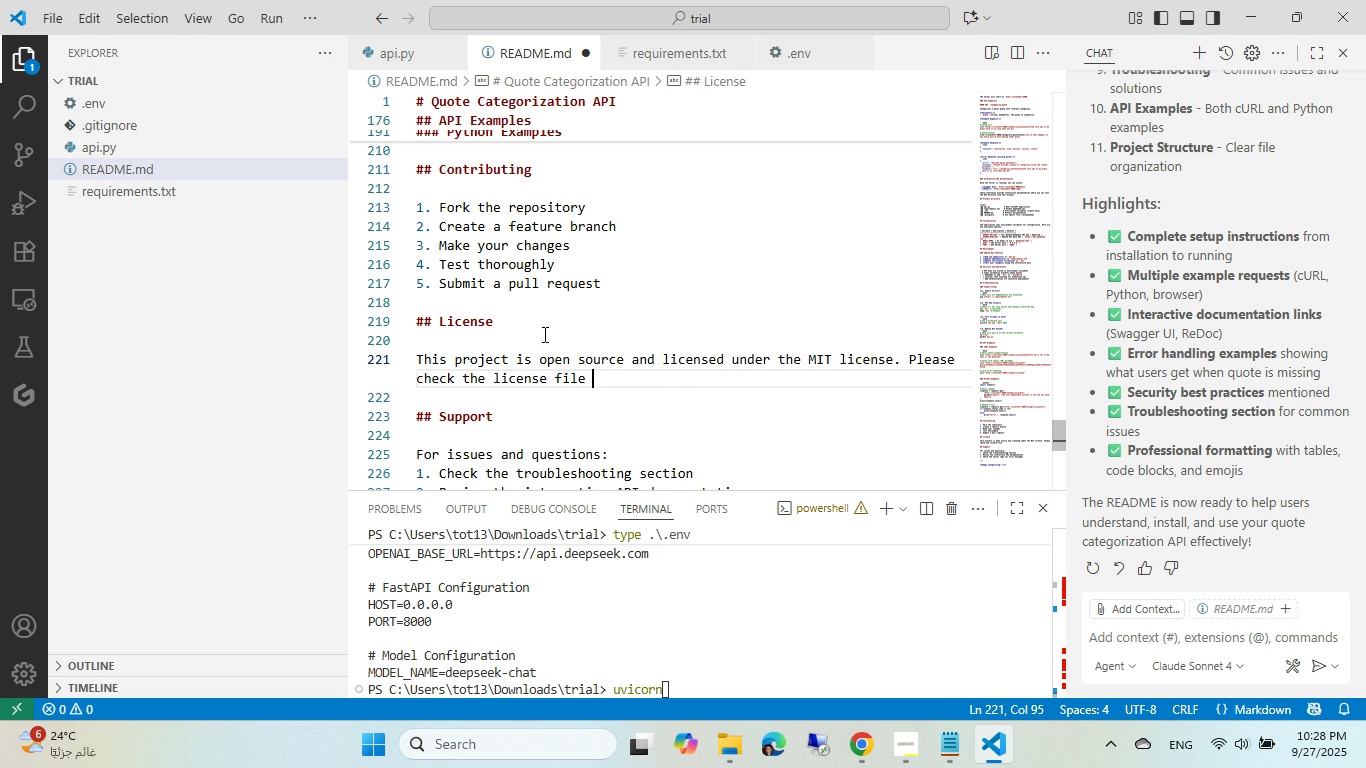 
key(Control+Backspace)
 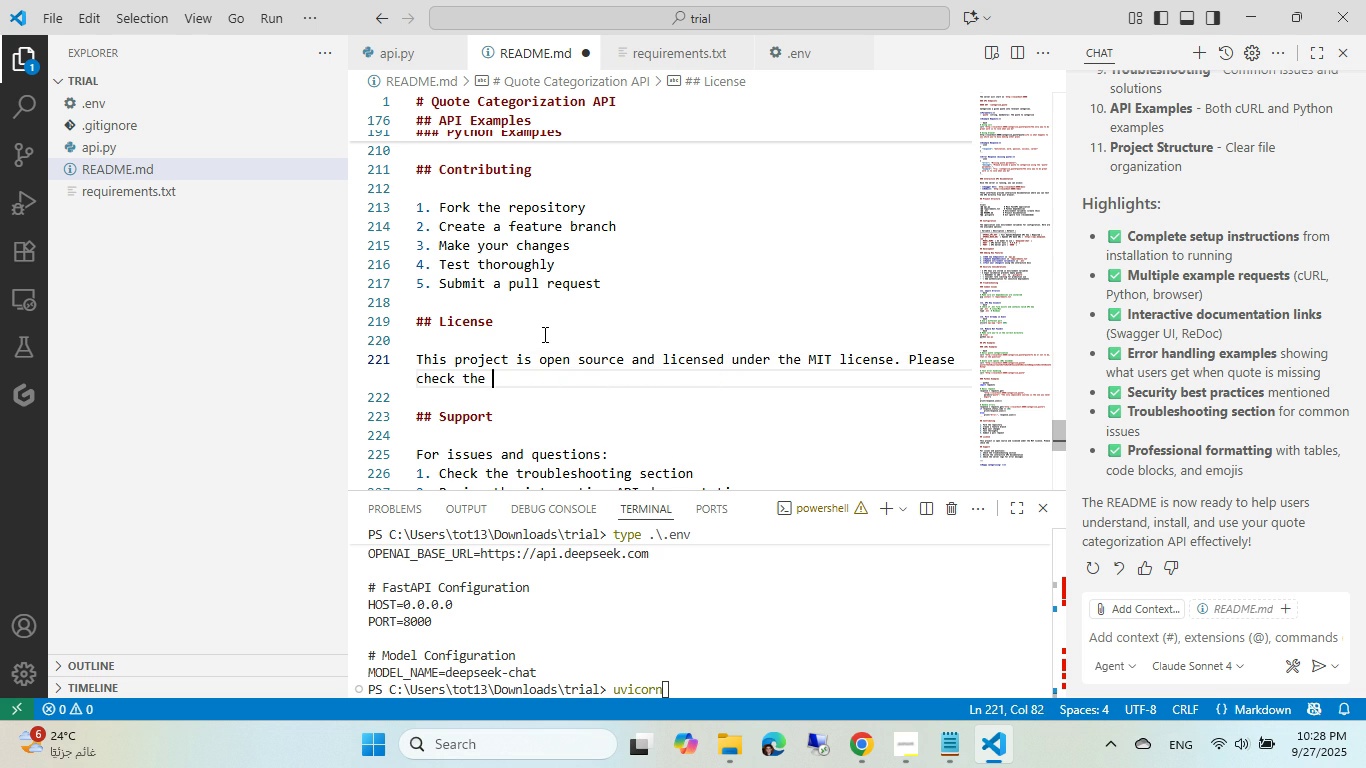 
key(Control+Backspace)
 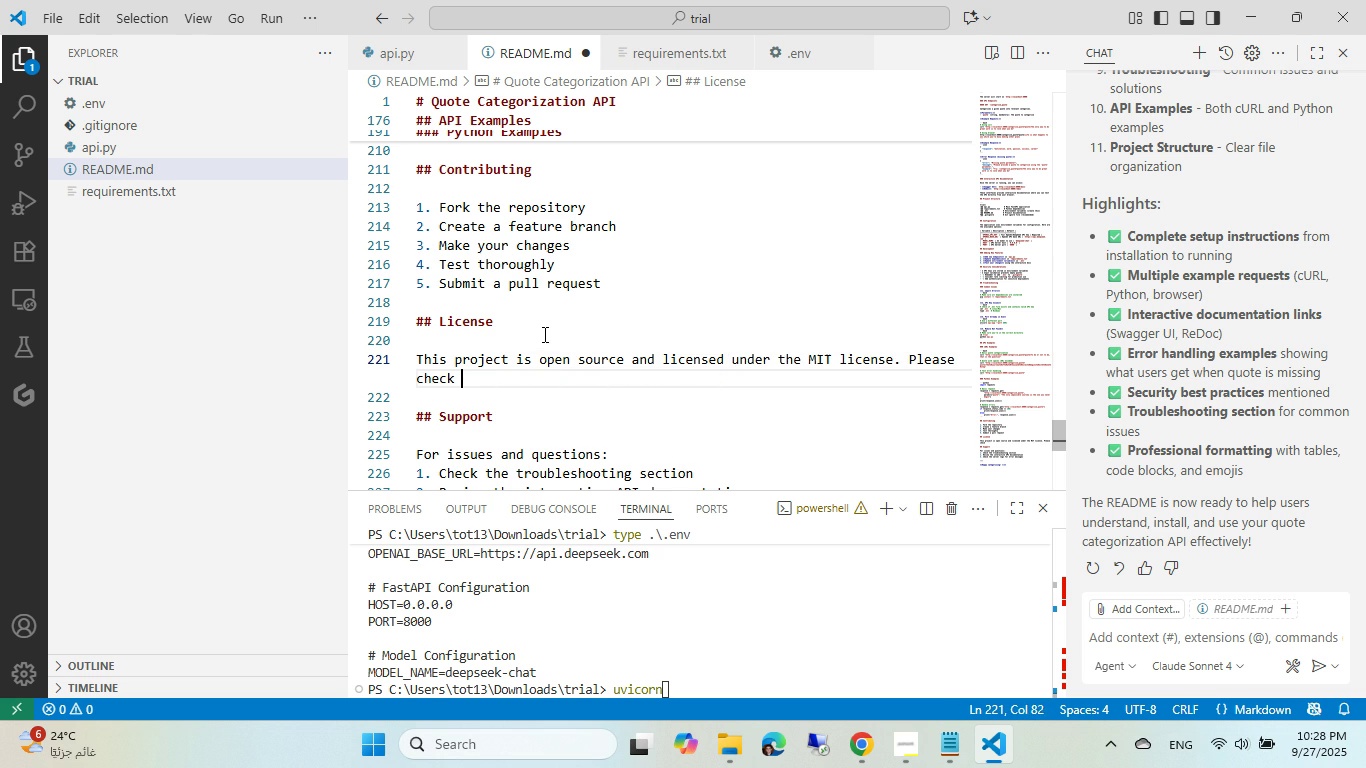 
key(Control+Backspace)
 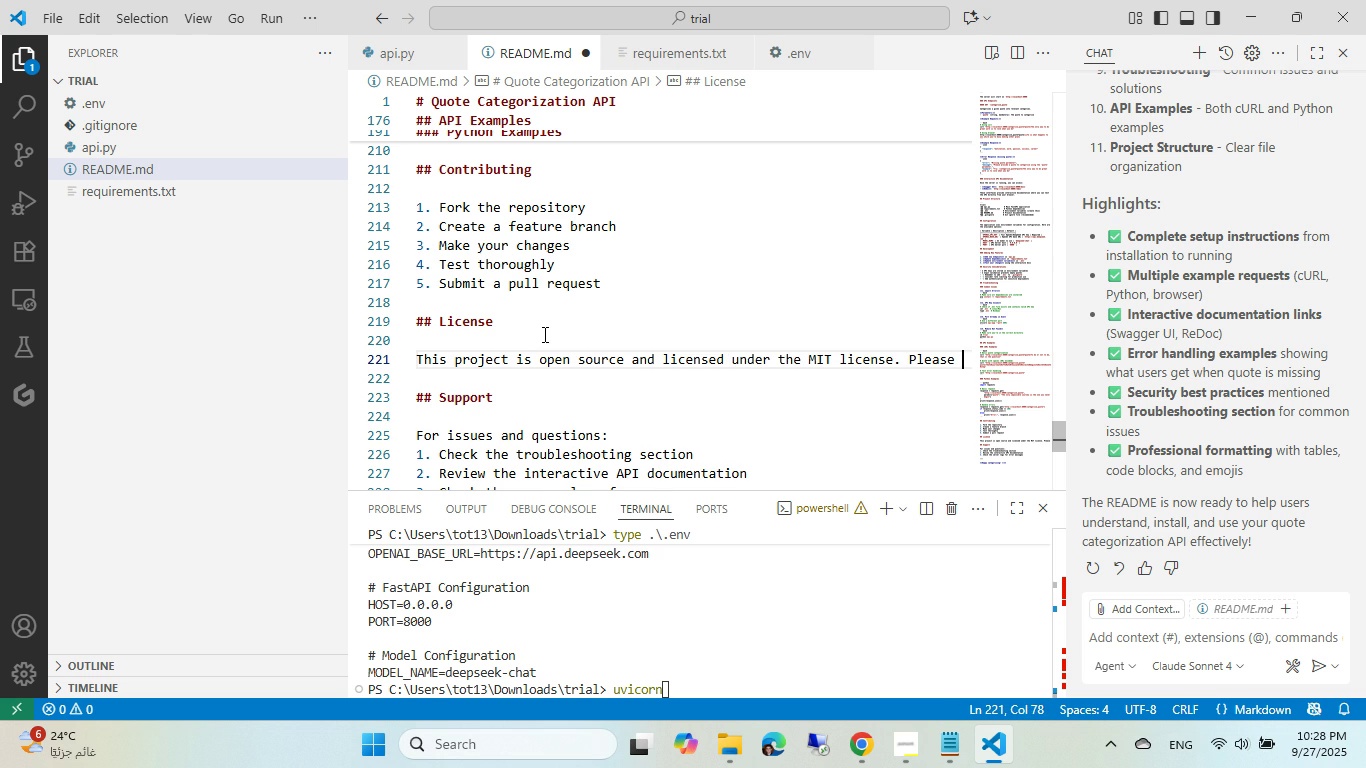 
key(Control+Backspace)
 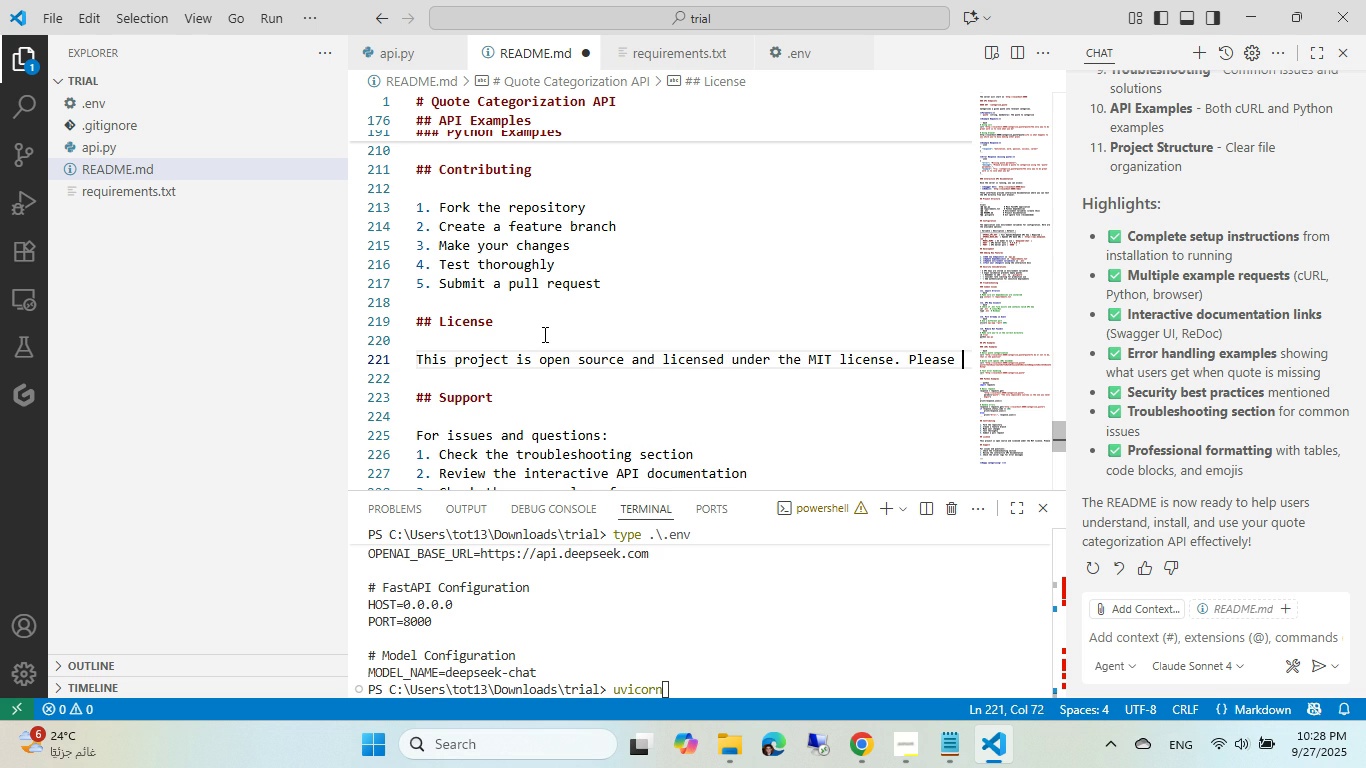 
key(Backspace)
 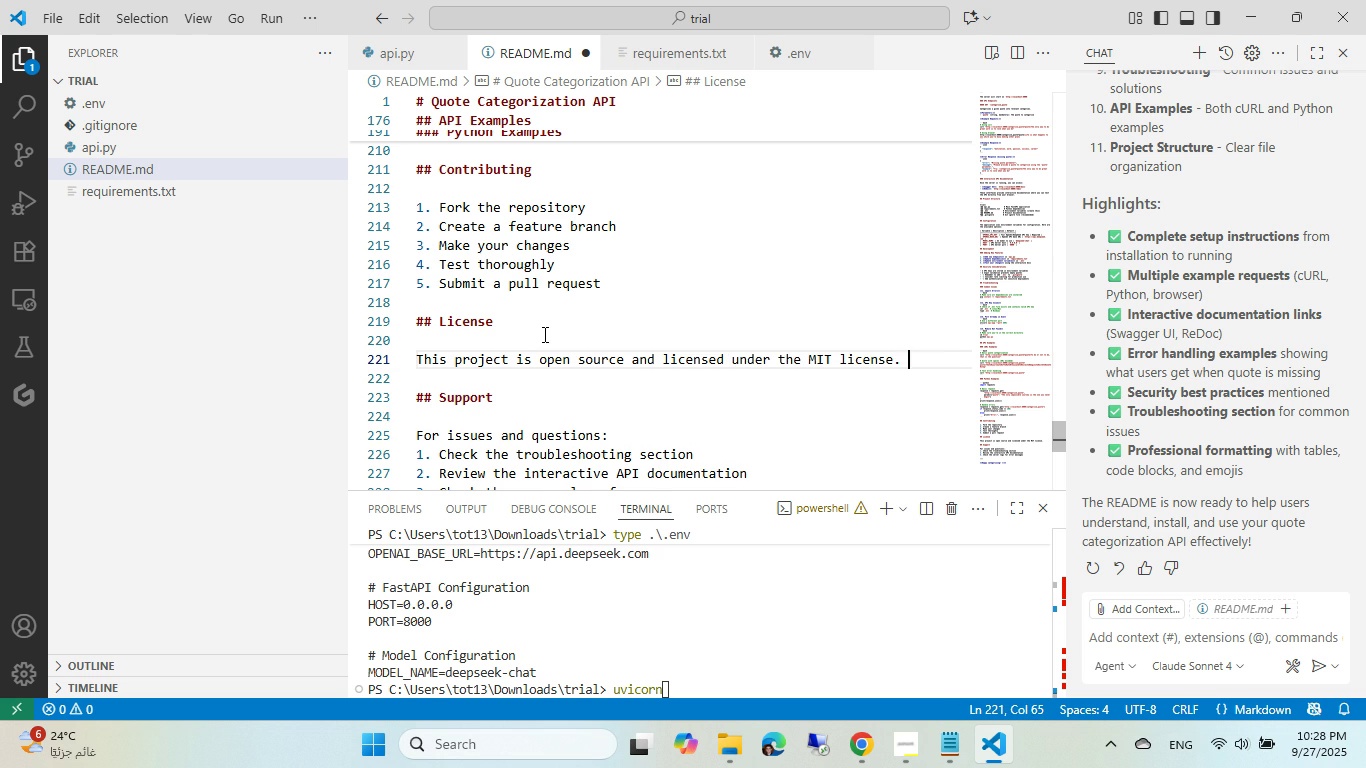 
key(Control+ControlLeft)
 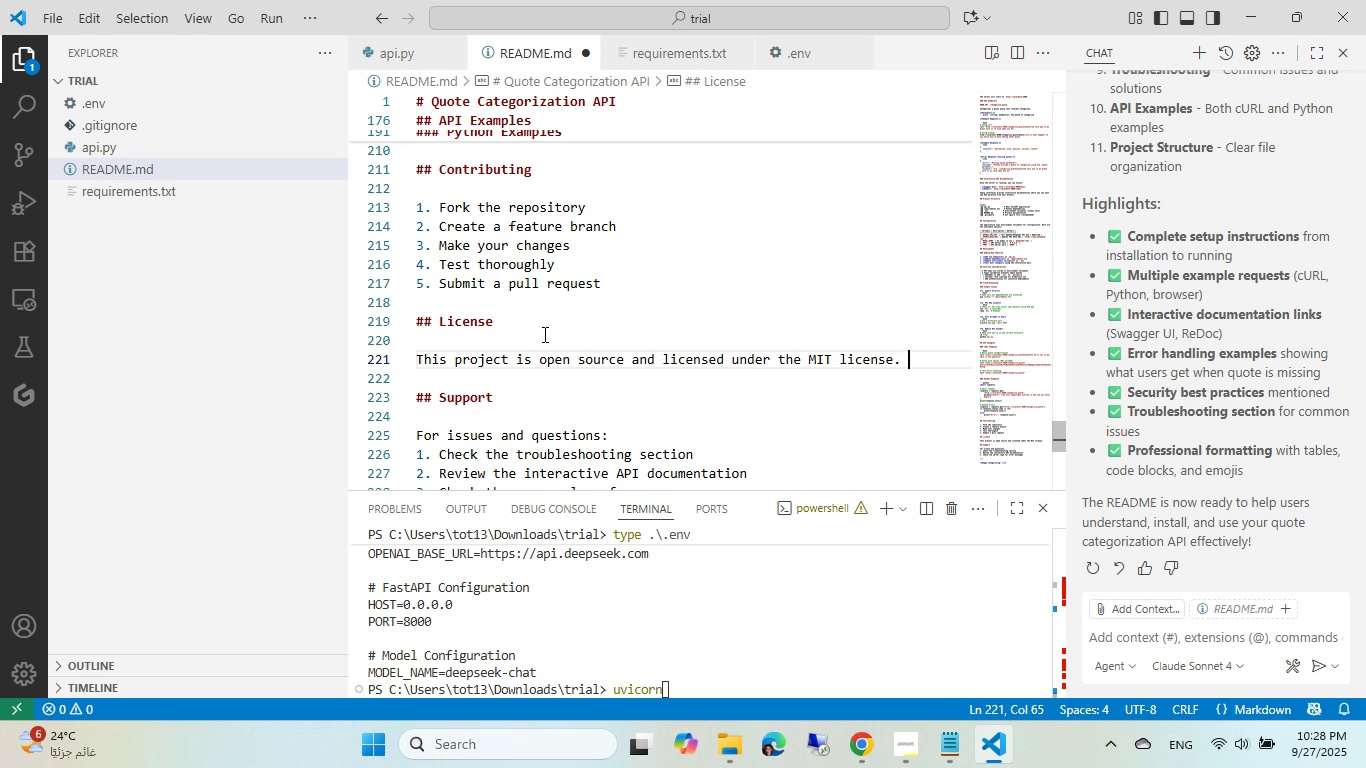 
key(Control+Backspace)
 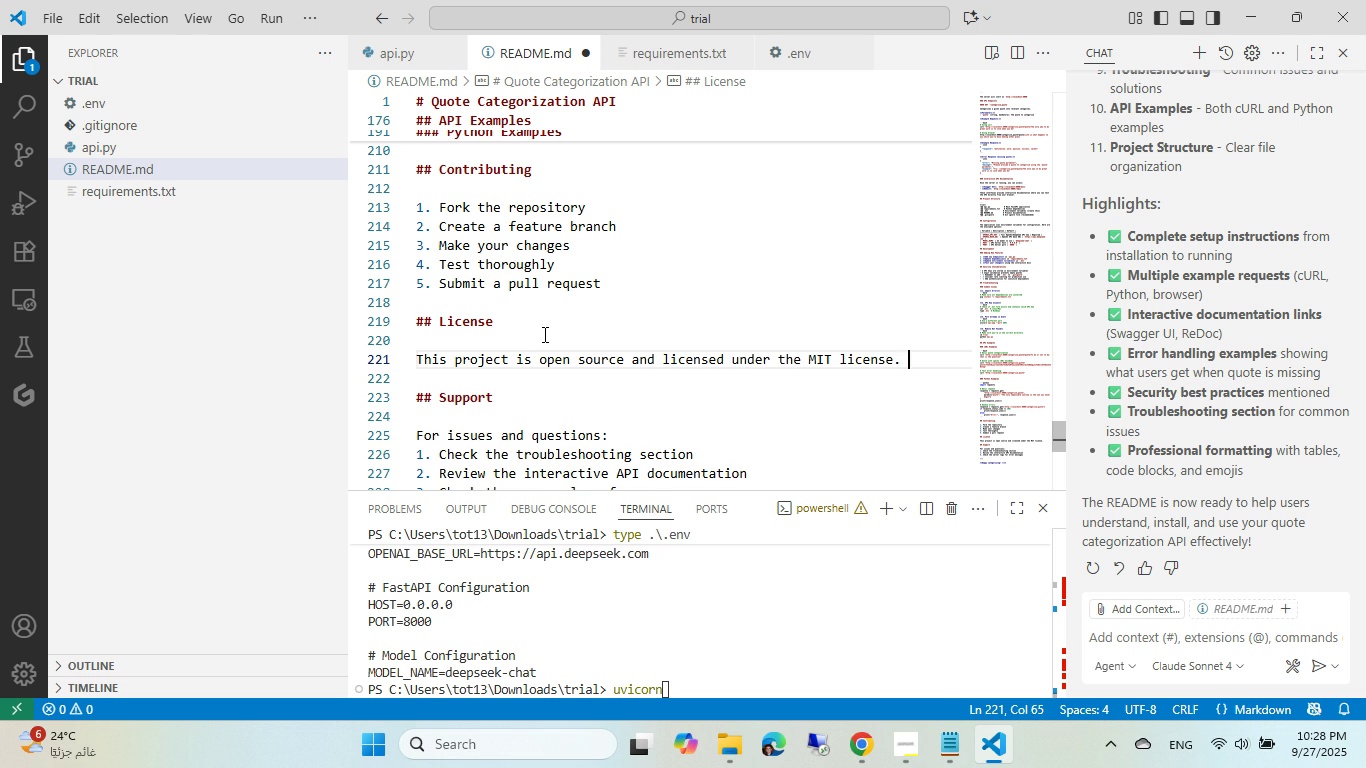 
key(Backspace)
 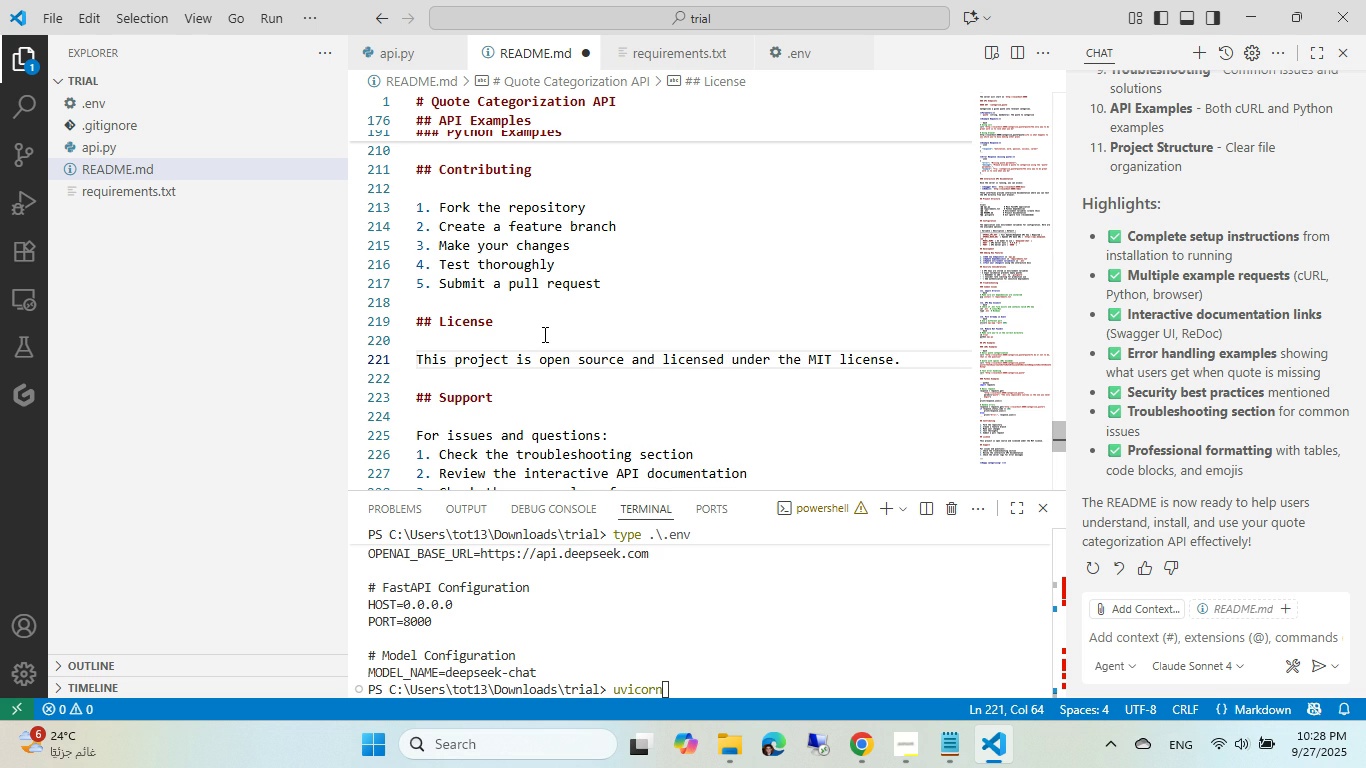 
scroll: coordinate [544, 337], scroll_direction: down, amount: 2.0
 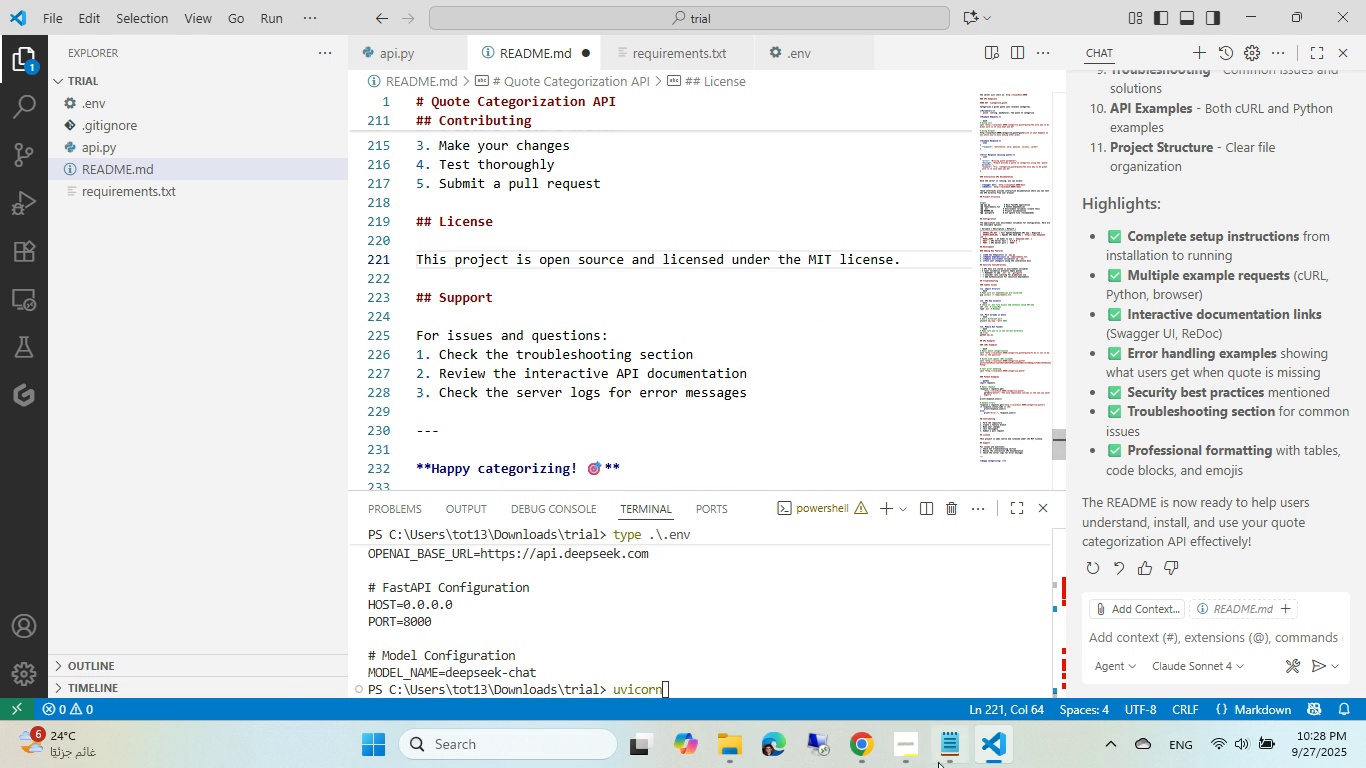 
left_click([916, 752])